 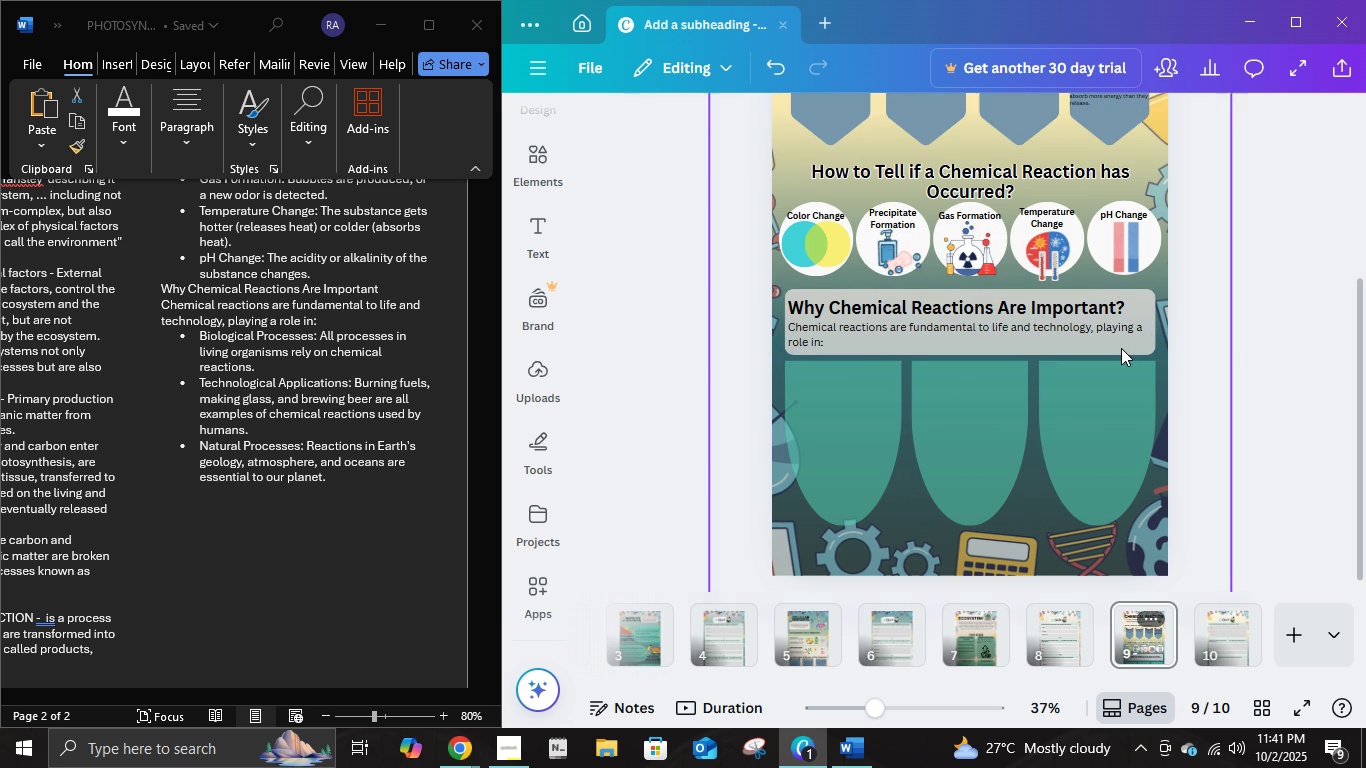 
left_click([1121, 348])
 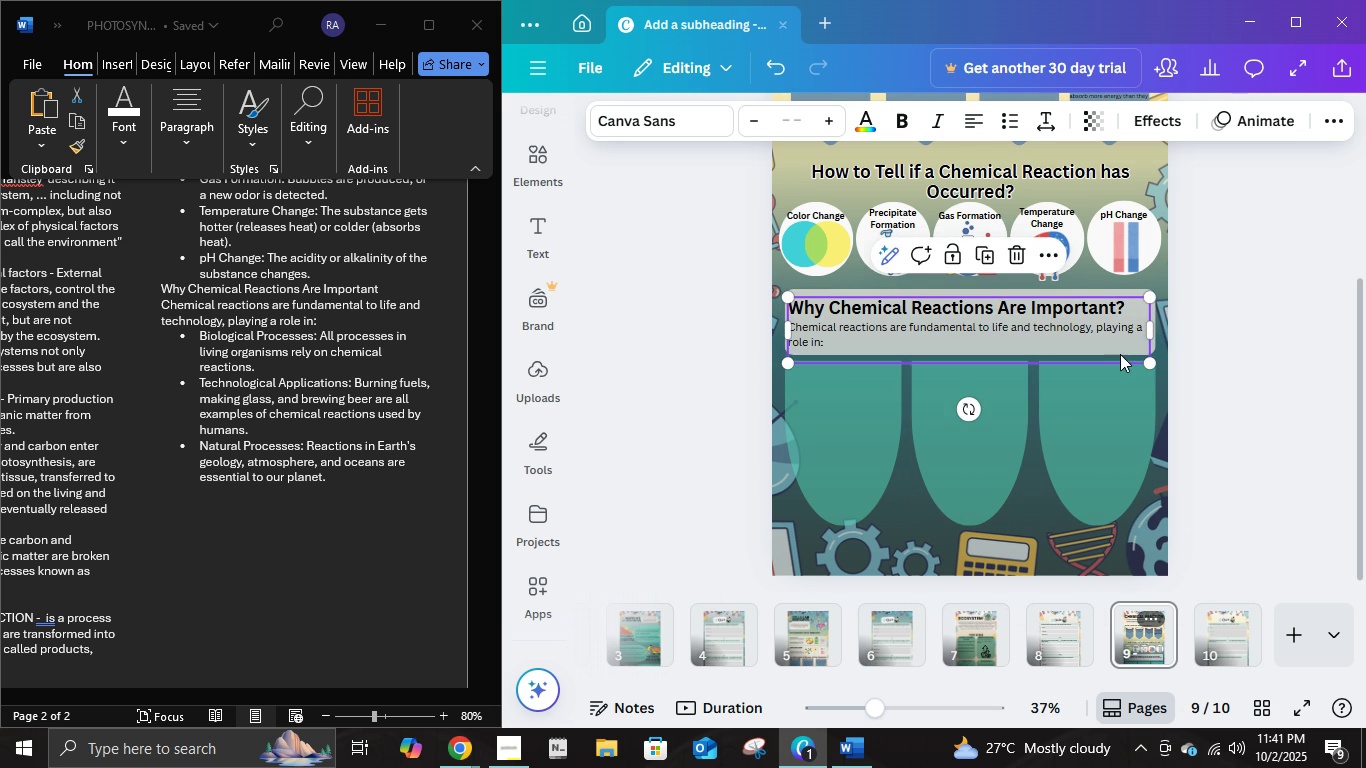 
key(ArrowRight)
 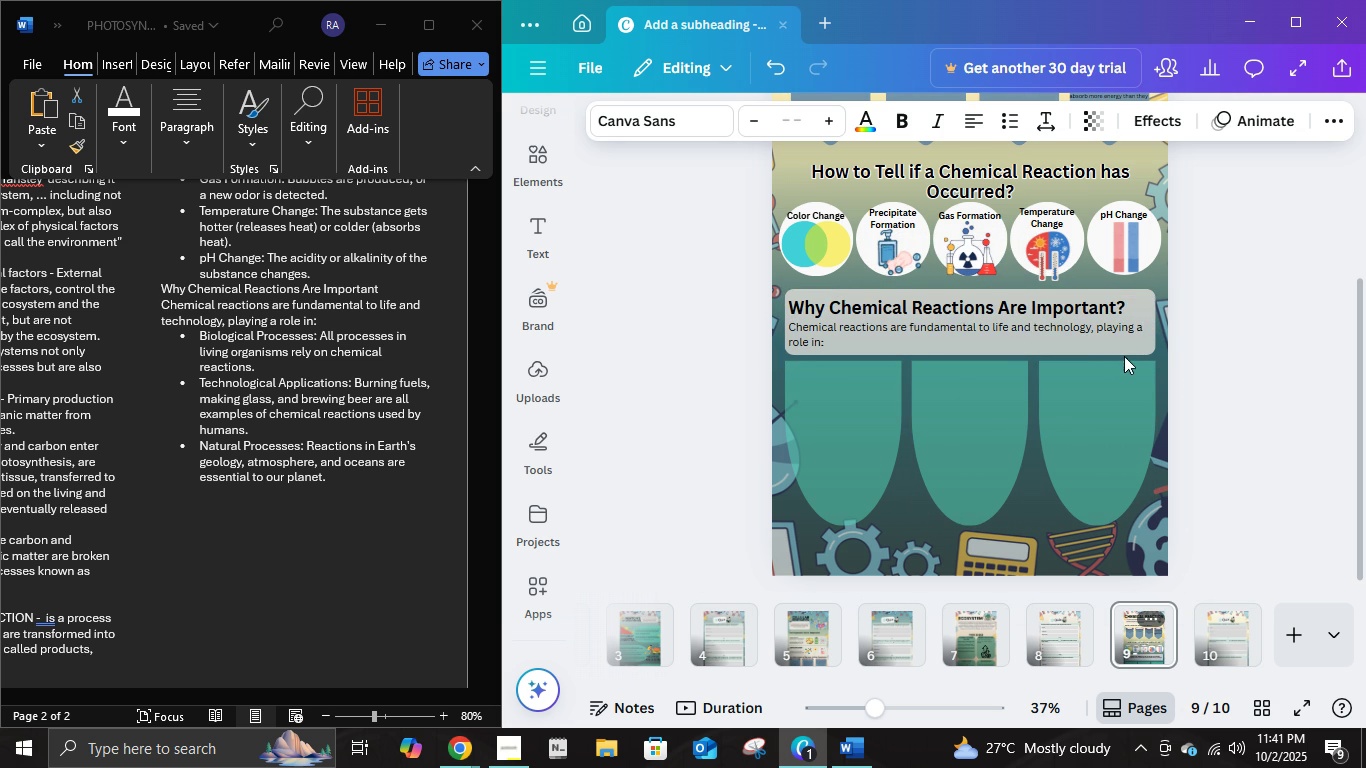 
key(ArrowRight)
 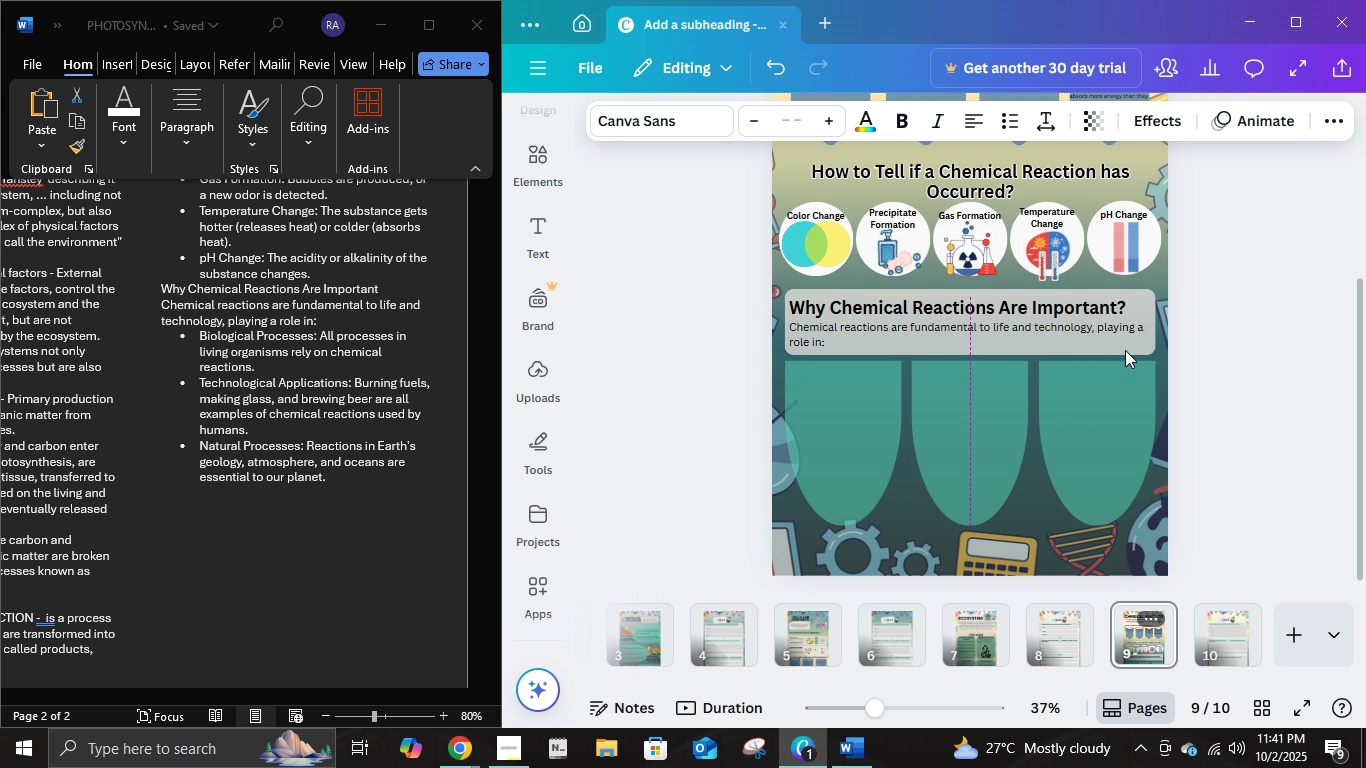 
key(ArrowRight)
 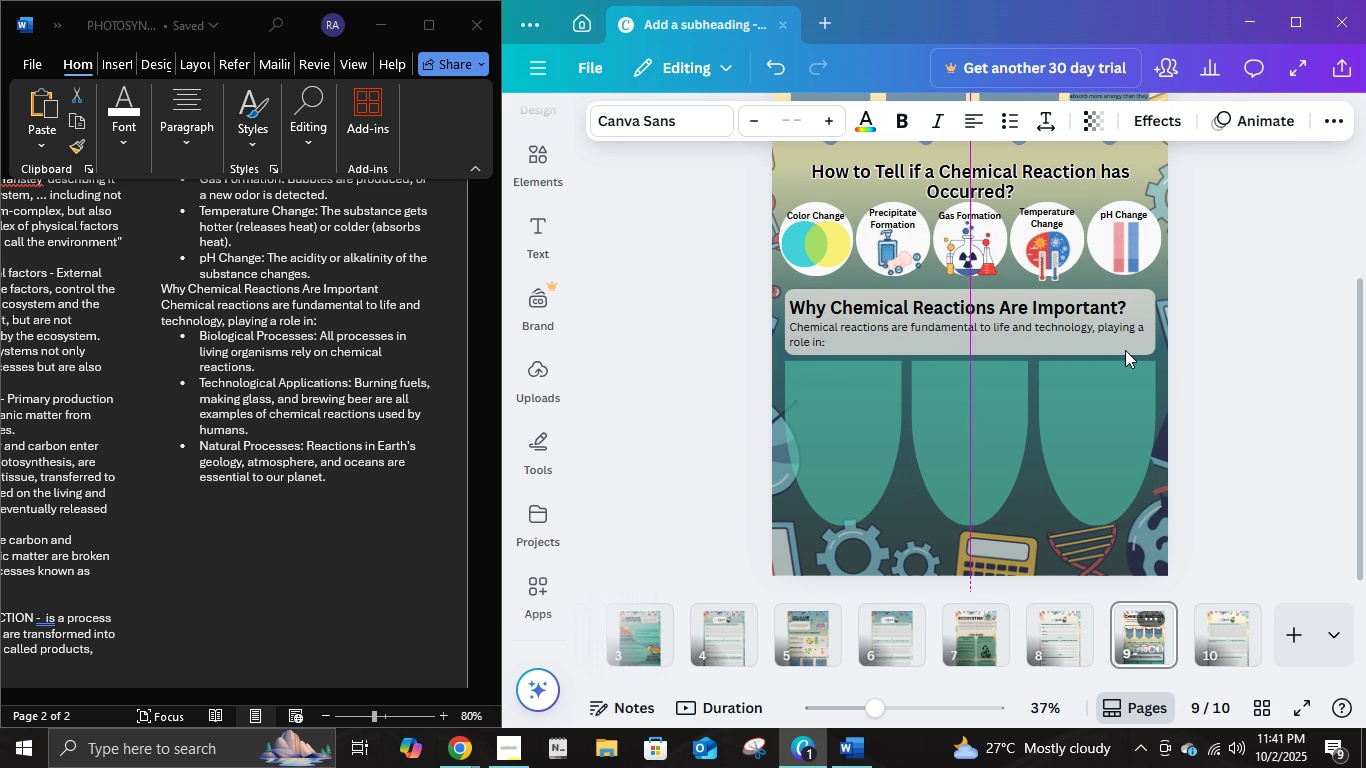 
key(ArrowRight)
 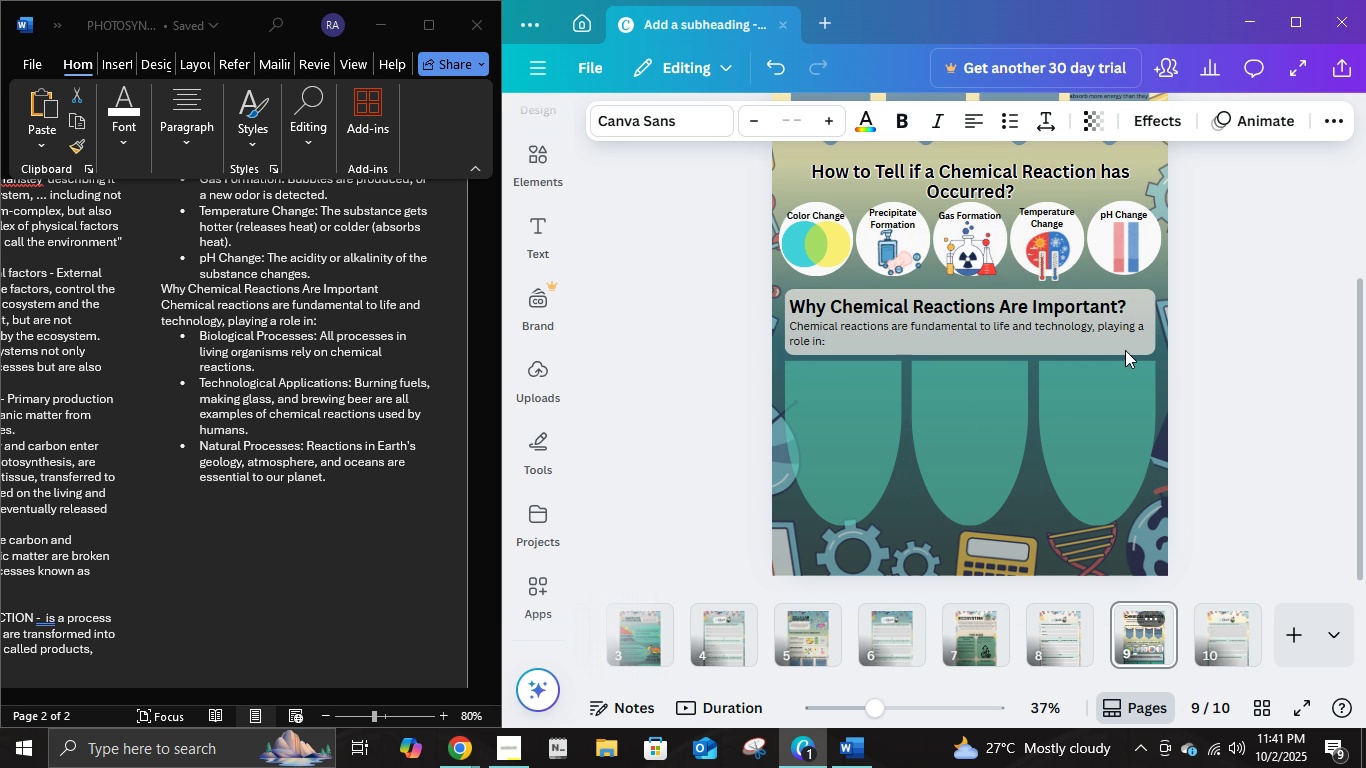 
key(ArrowUp)
 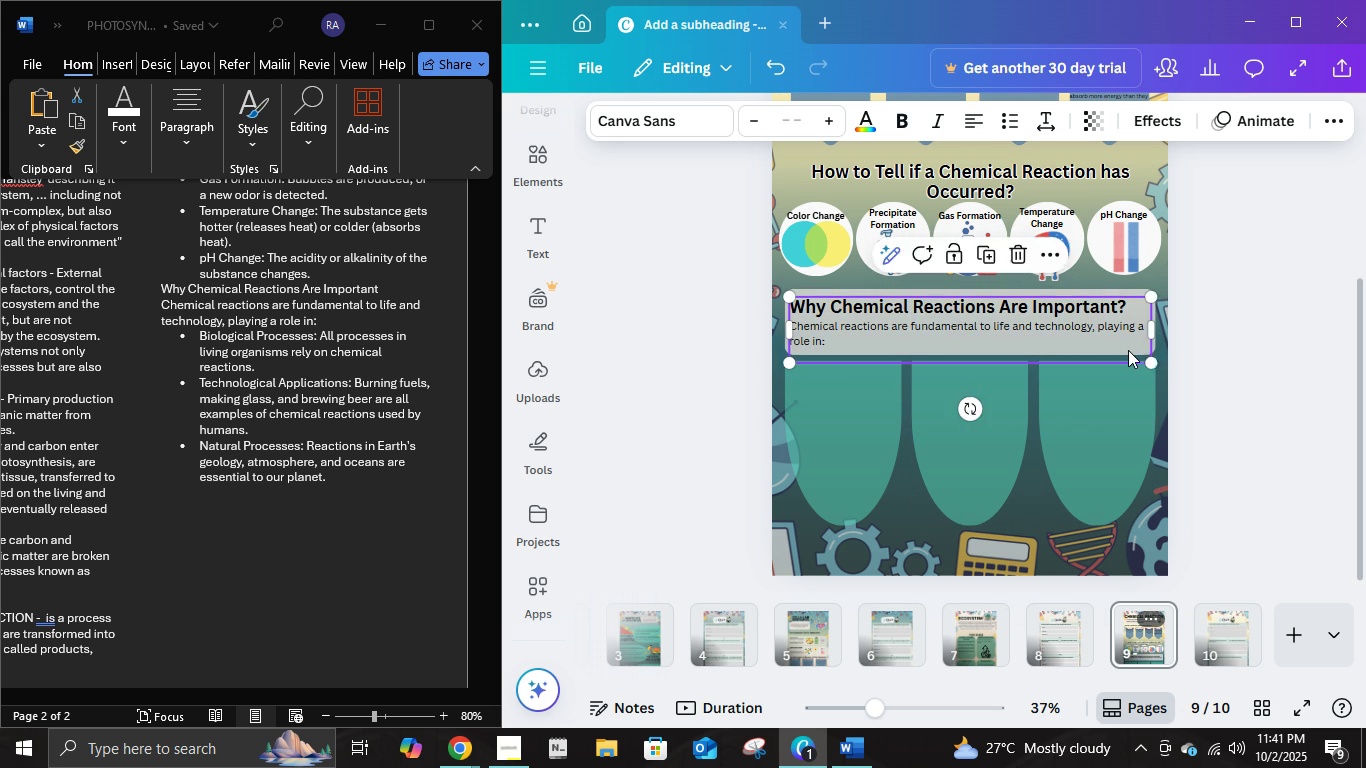 
key(ArrowRight)
 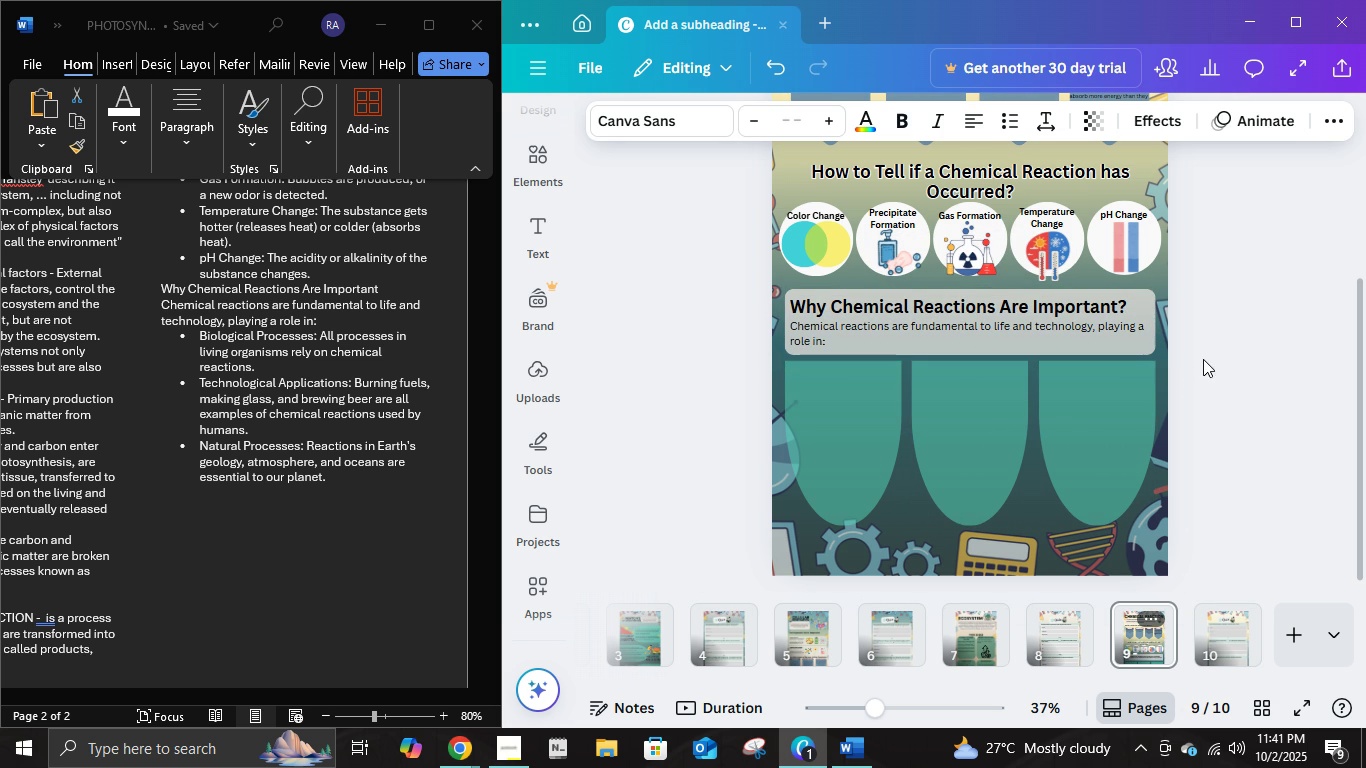 
left_click([1204, 357])
 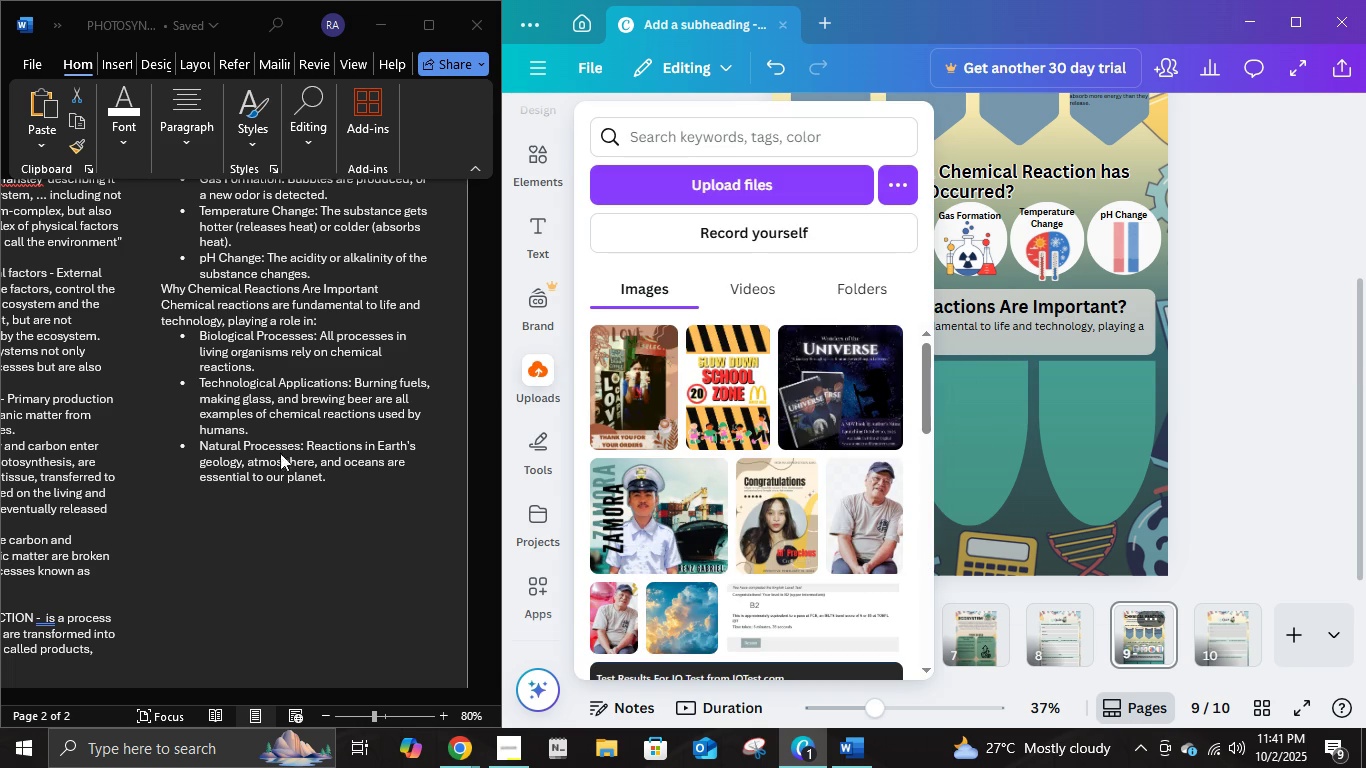 
wait(9.29)
 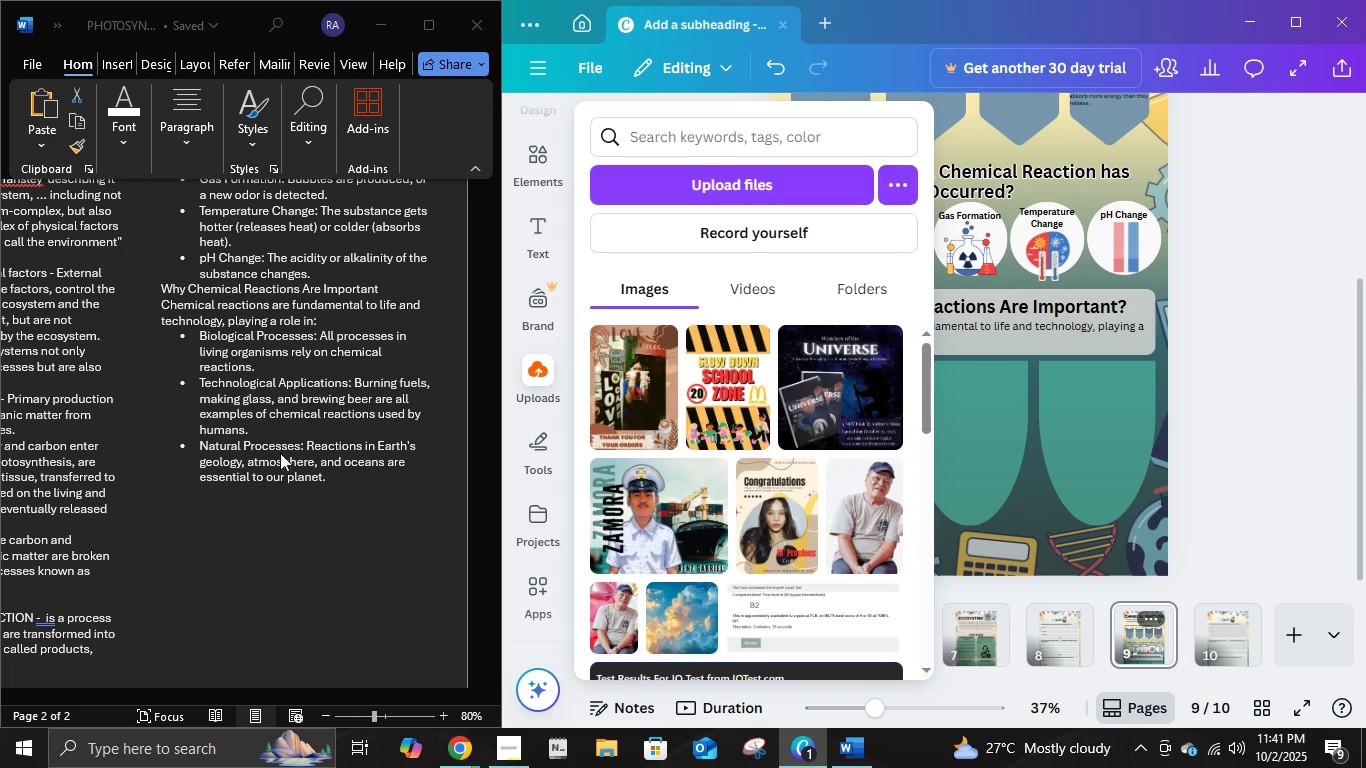 
left_click([230, 392])
 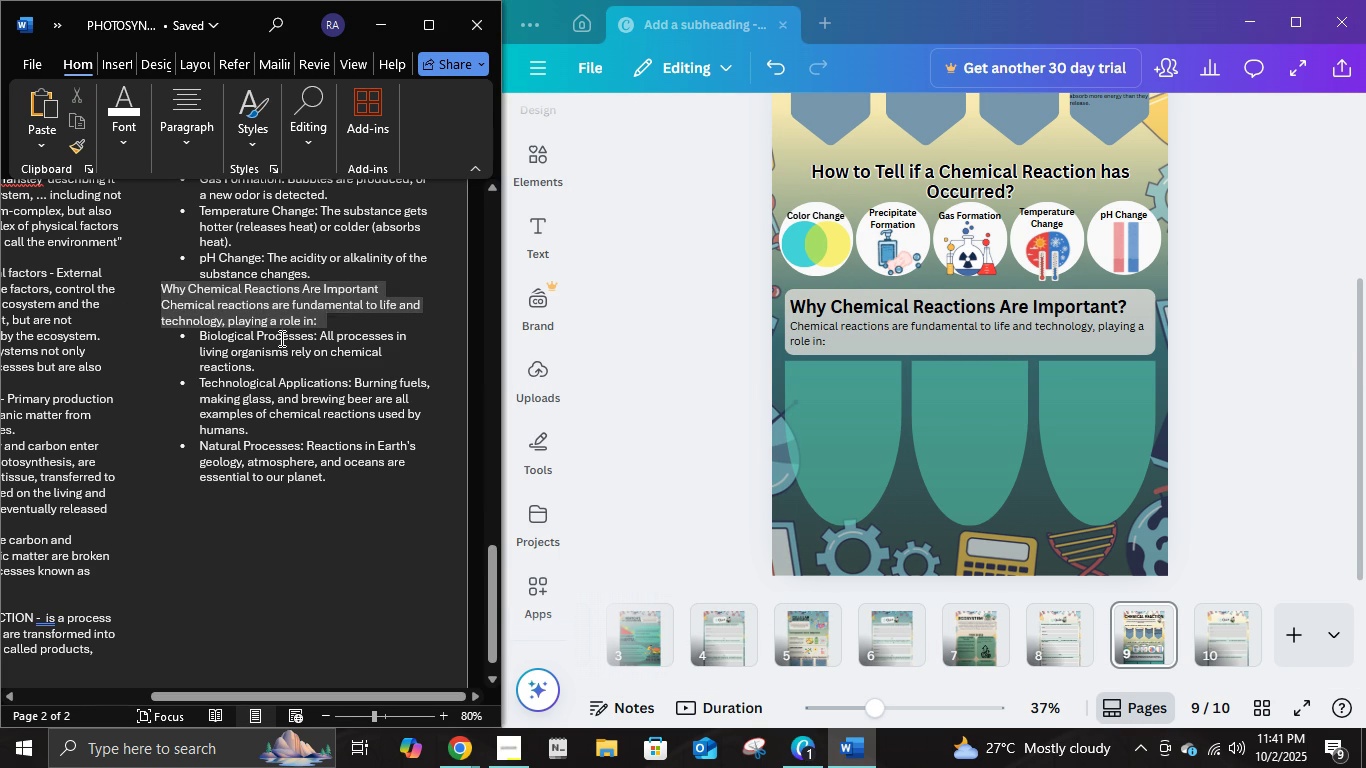 
left_click([280, 338])
 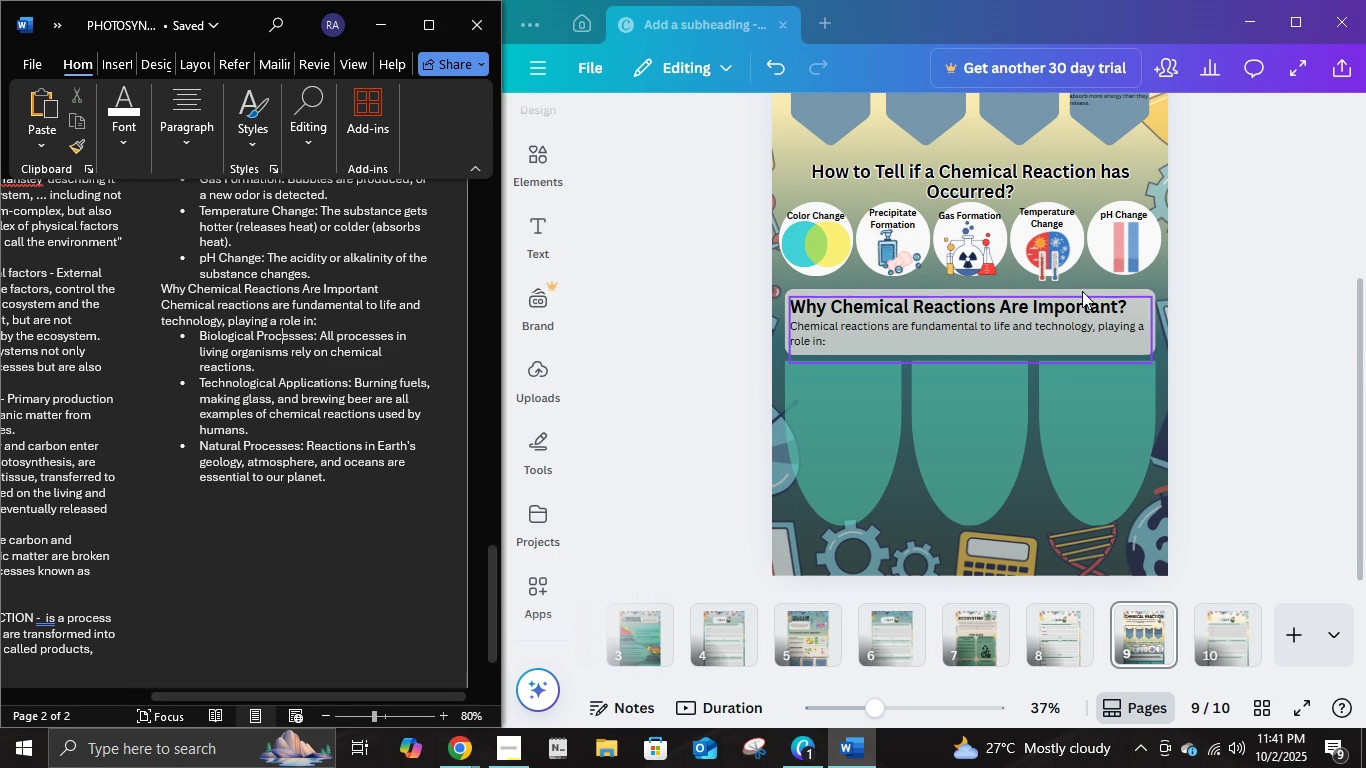 
scroll: coordinate [951, 242], scroll_direction: up, amount: 2.0
 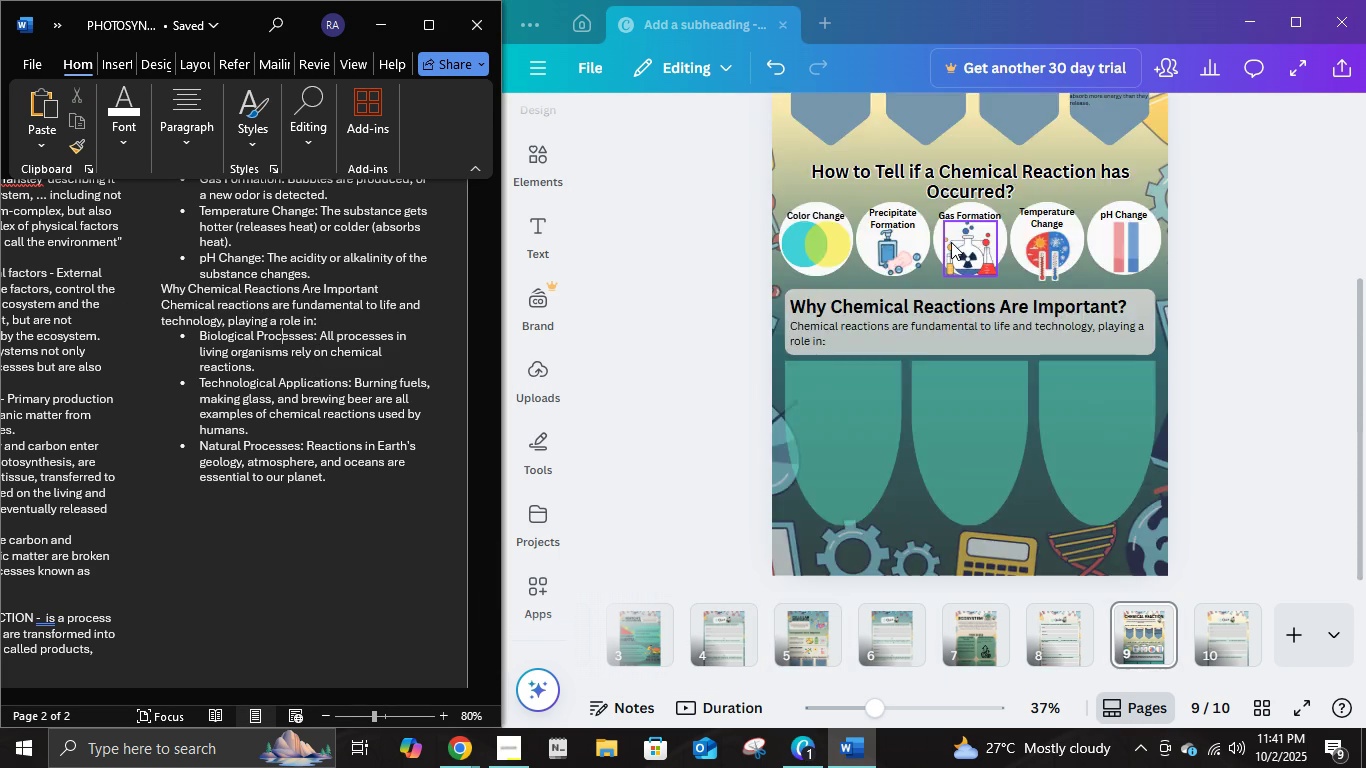 
scroll: coordinate [873, 336], scroll_direction: down, amount: 2.0
 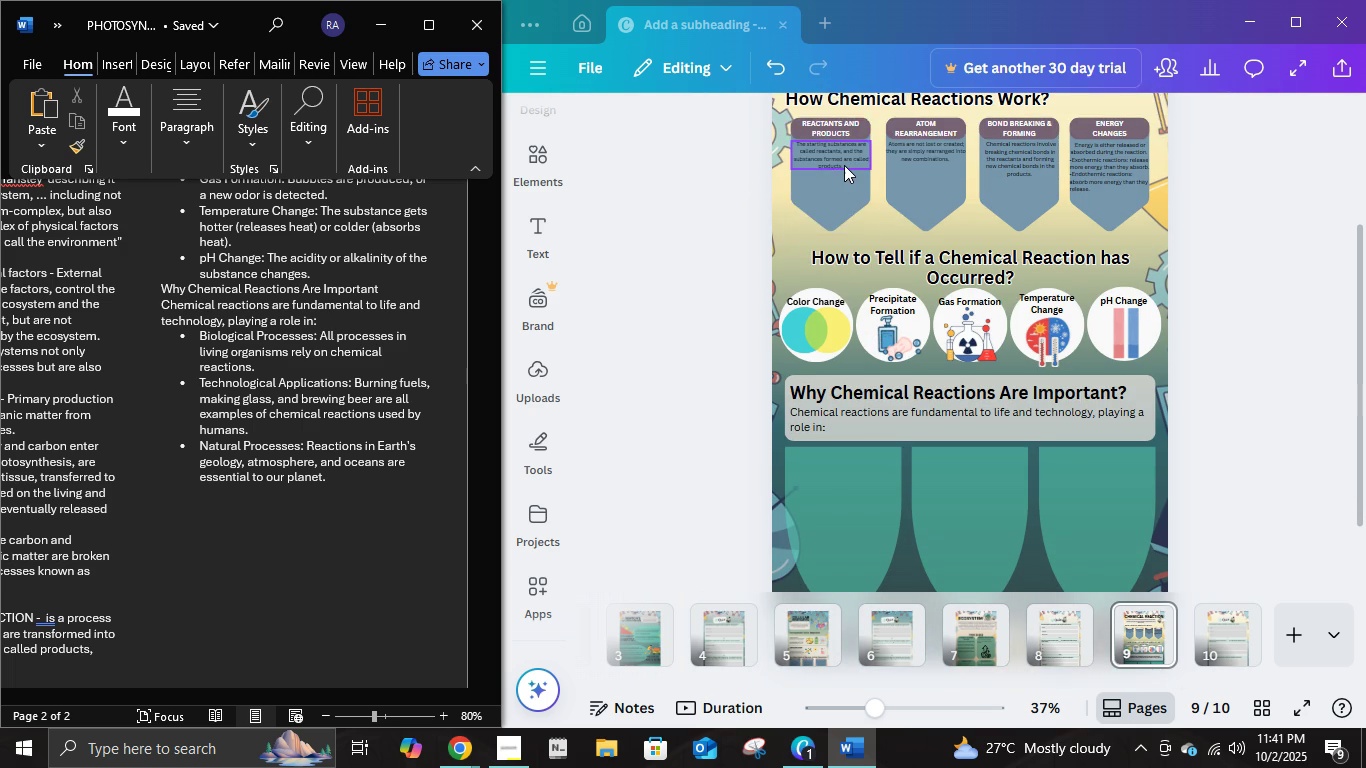 
left_click([844, 165])
 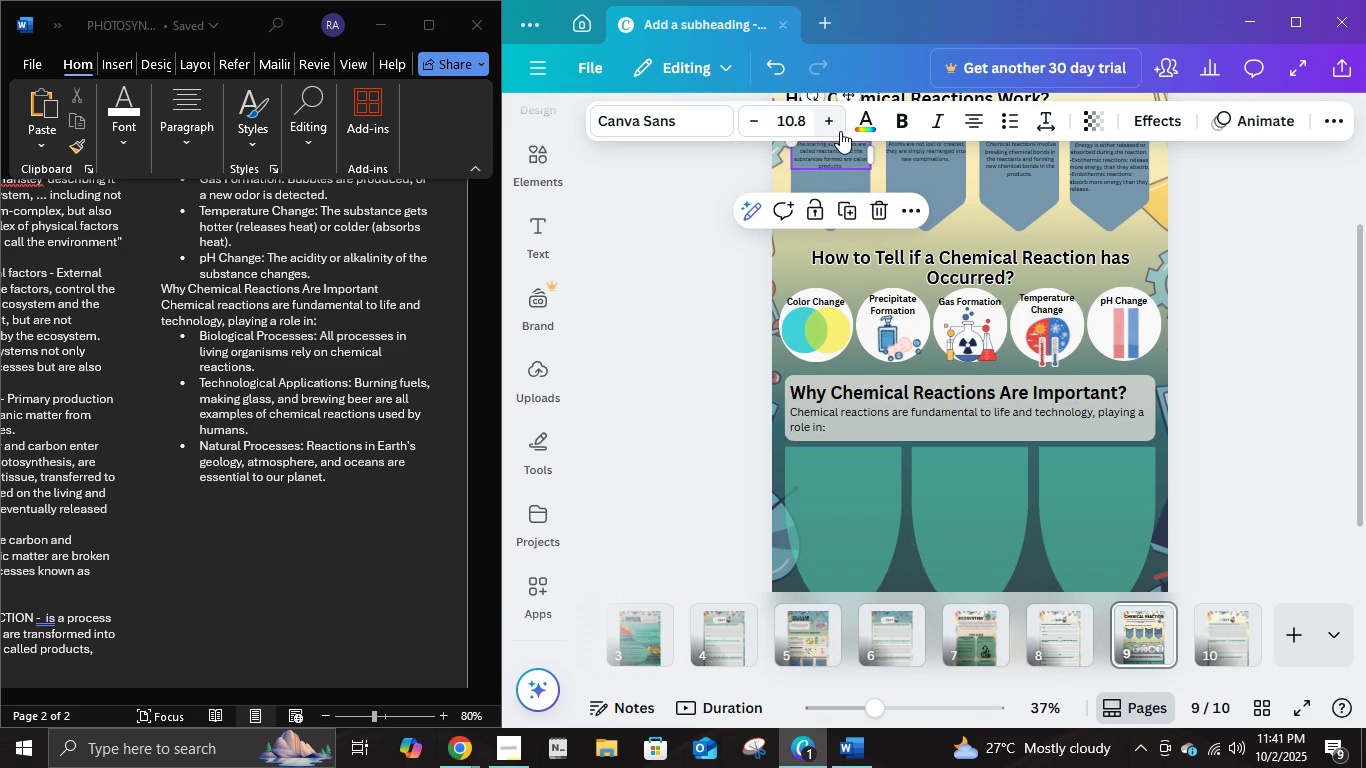 
double_click([832, 126])
 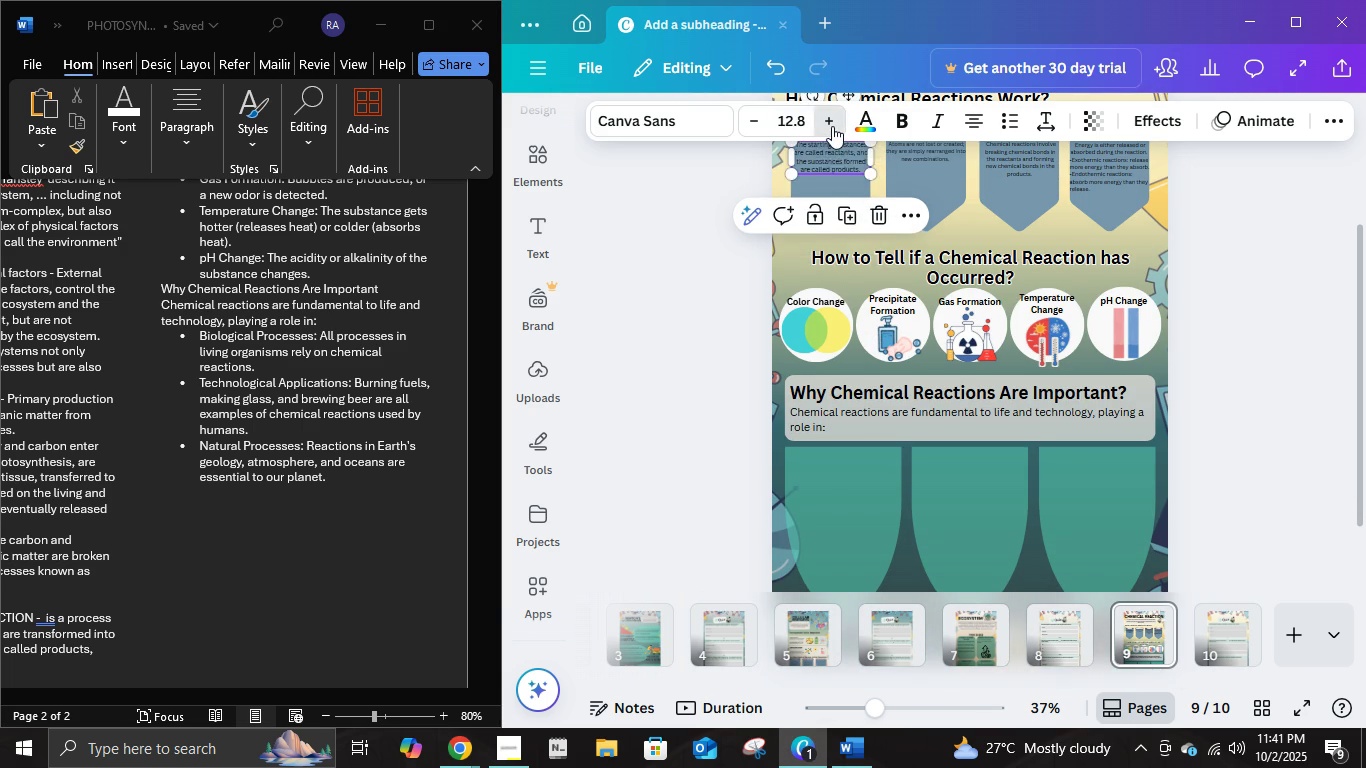 
triple_click([832, 126])
 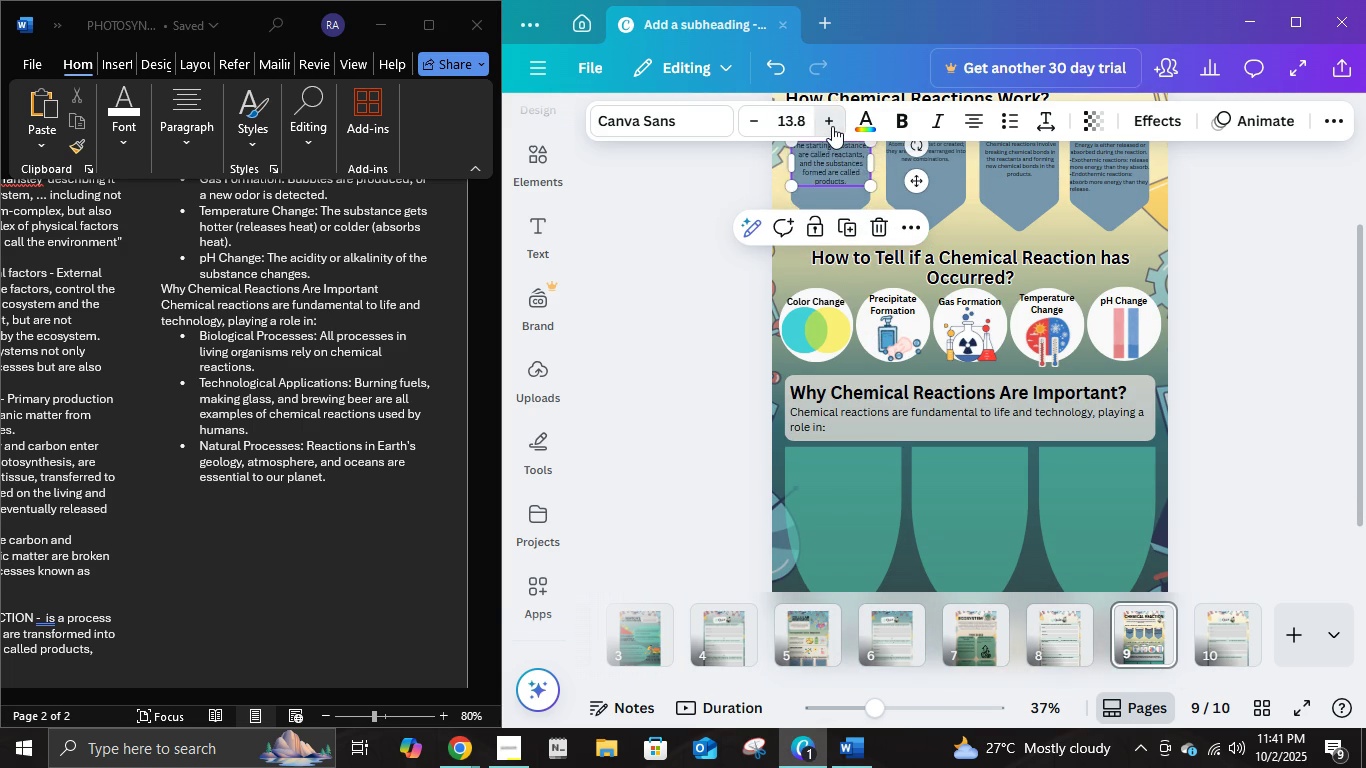 
triple_click([832, 126])
 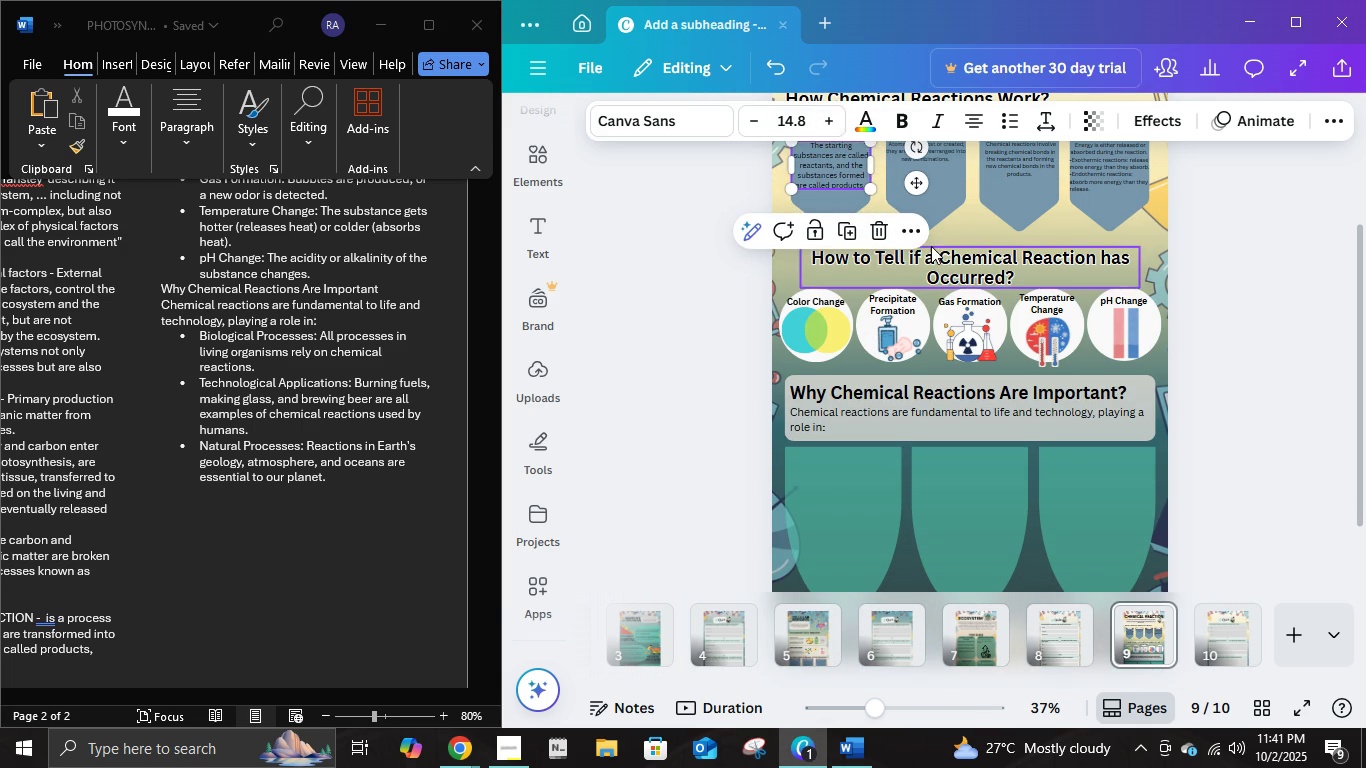 
scroll: coordinate [931, 248], scroll_direction: up, amount: 1.0
 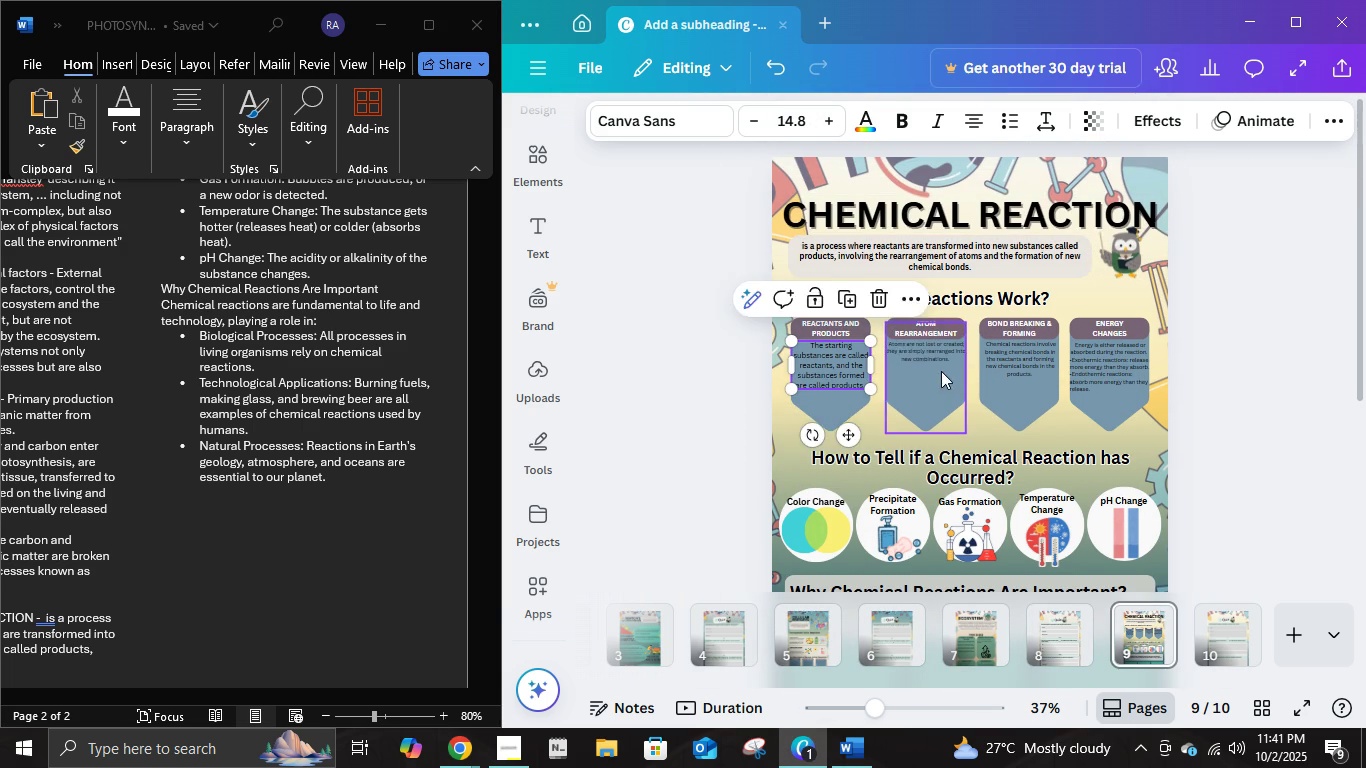 
left_click([944, 354])
 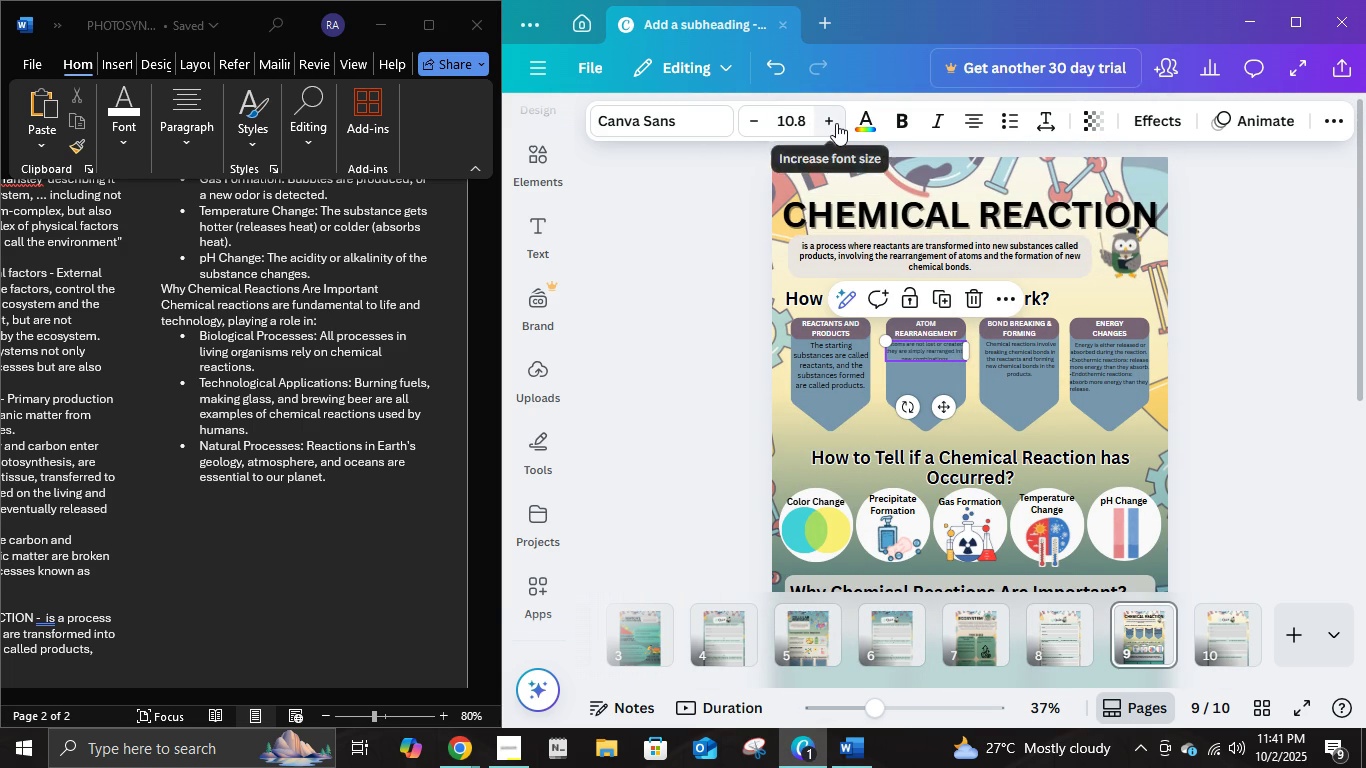 
double_click([836, 123])
 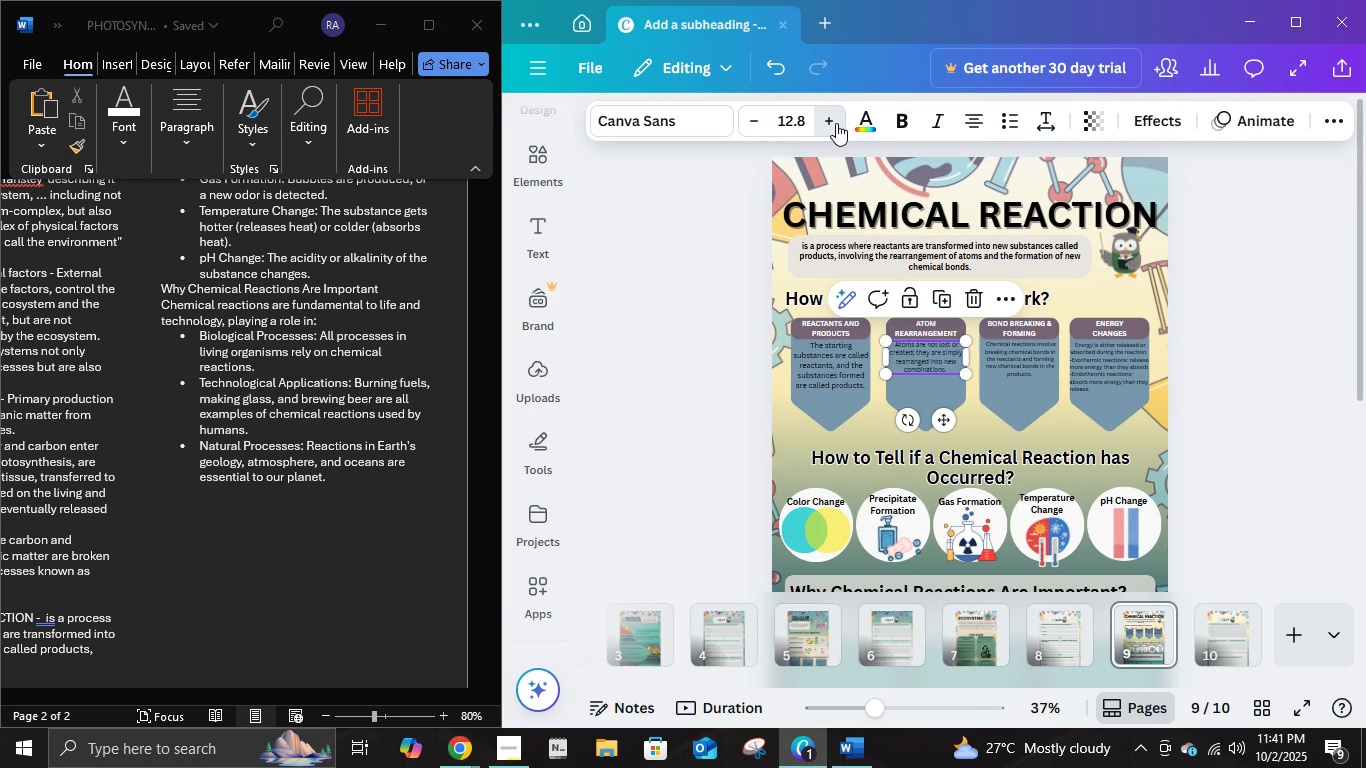 
triple_click([836, 123])
 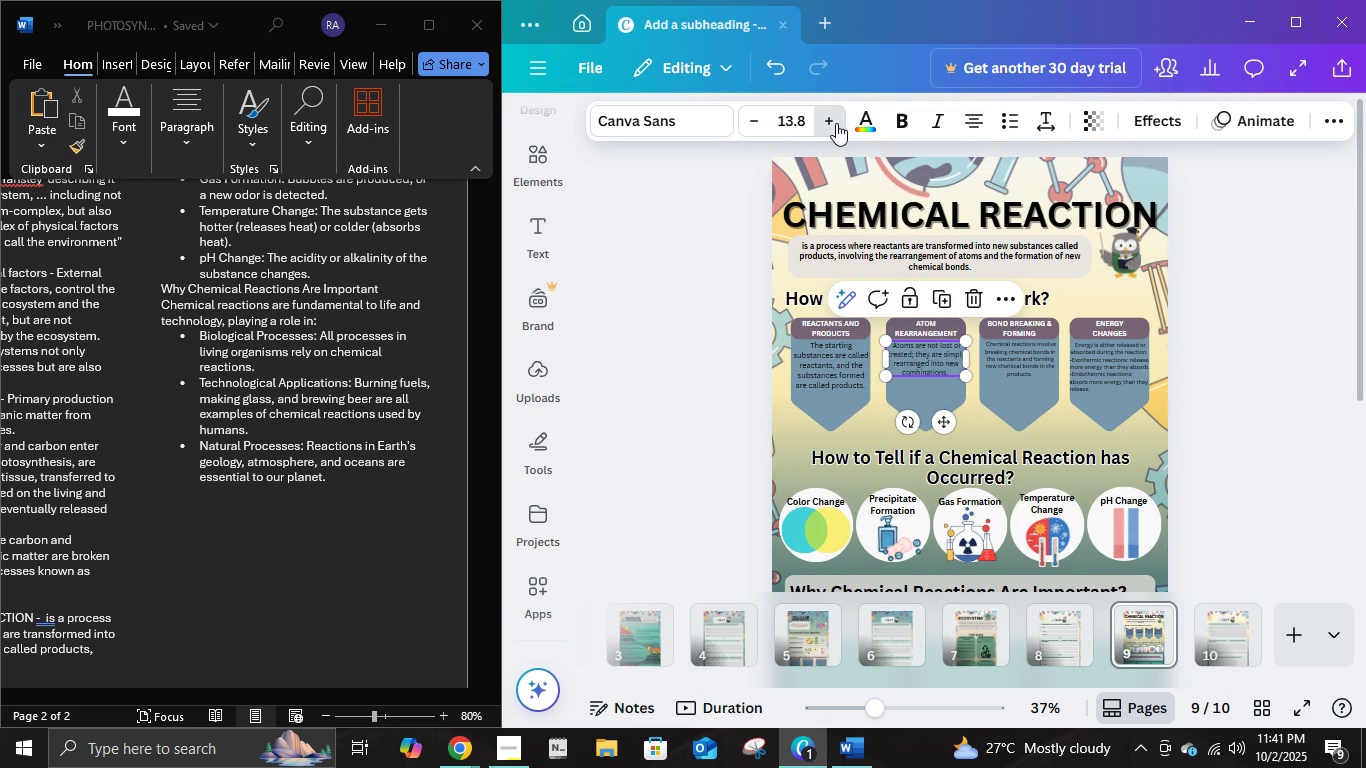 
triple_click([836, 123])
 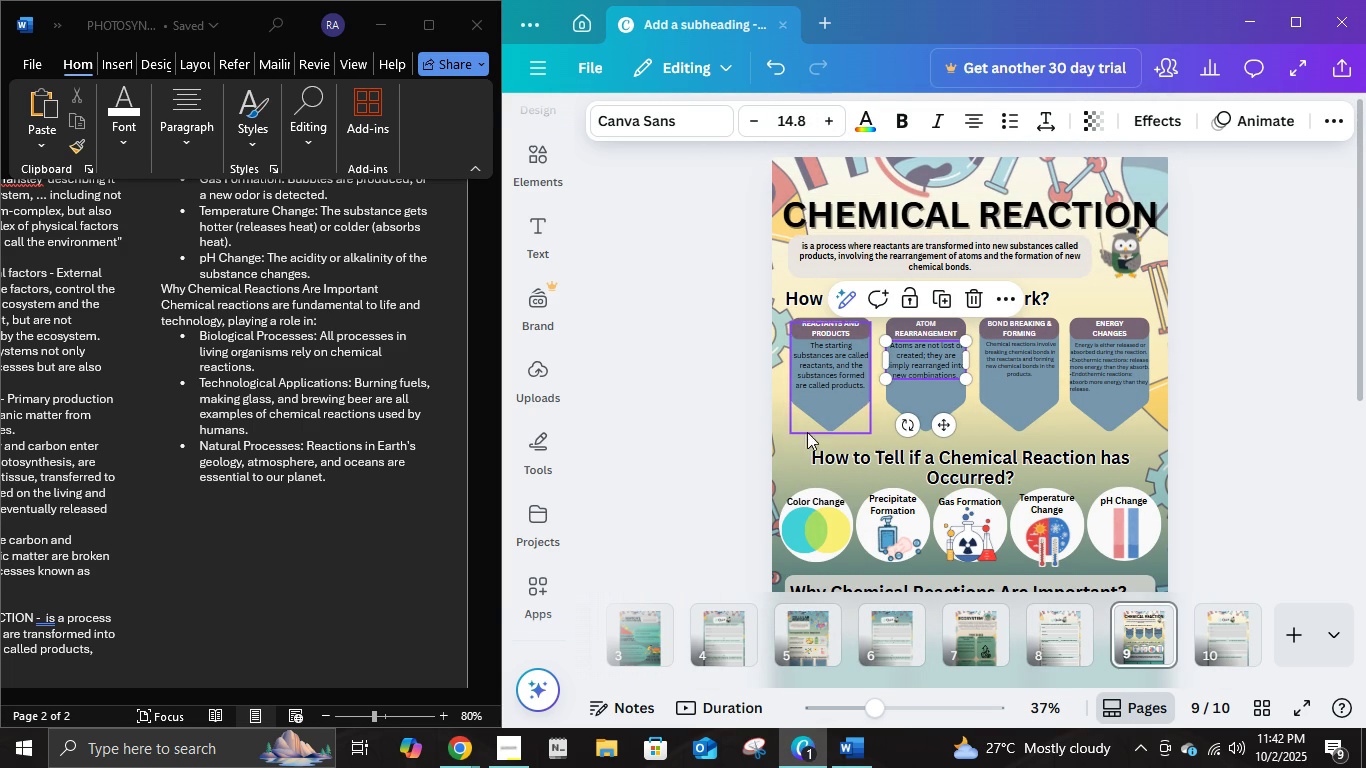 
left_click([826, 344])
 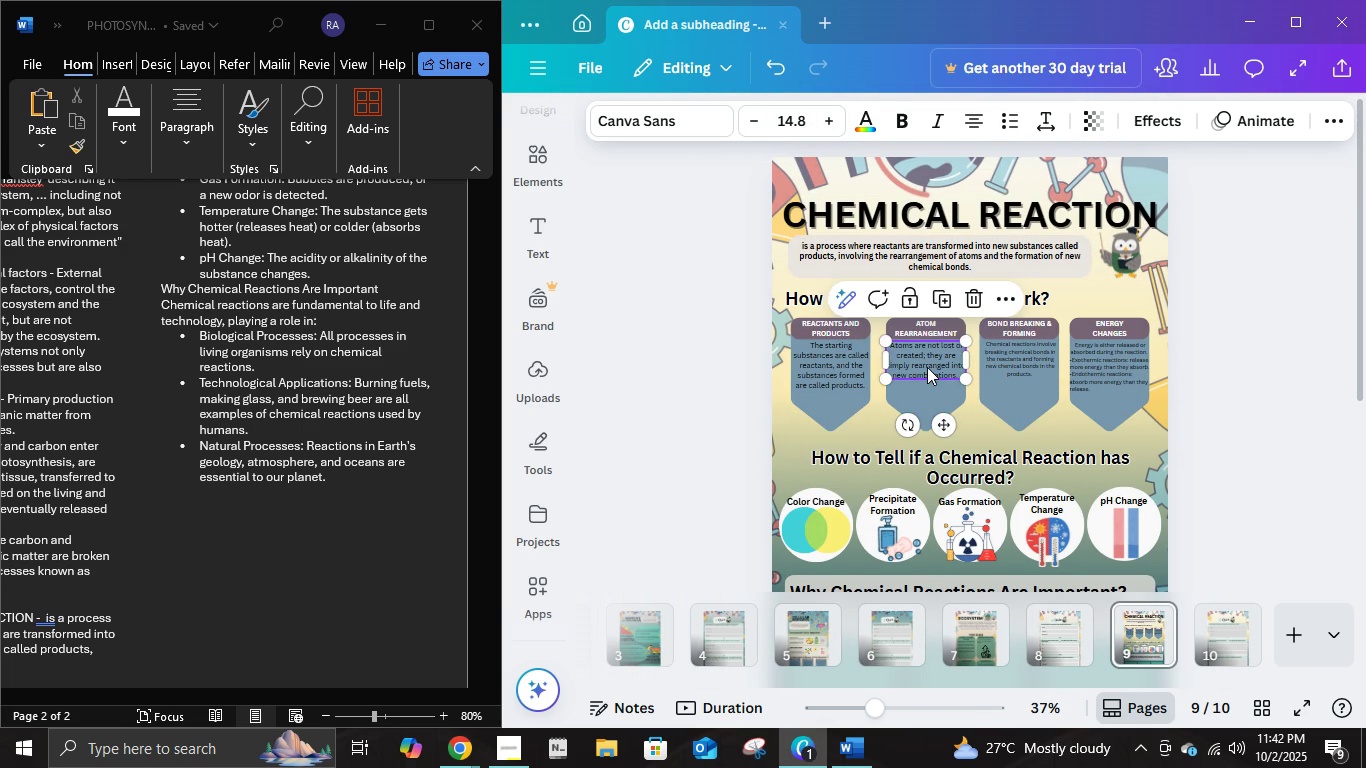 
left_click([927, 367])
 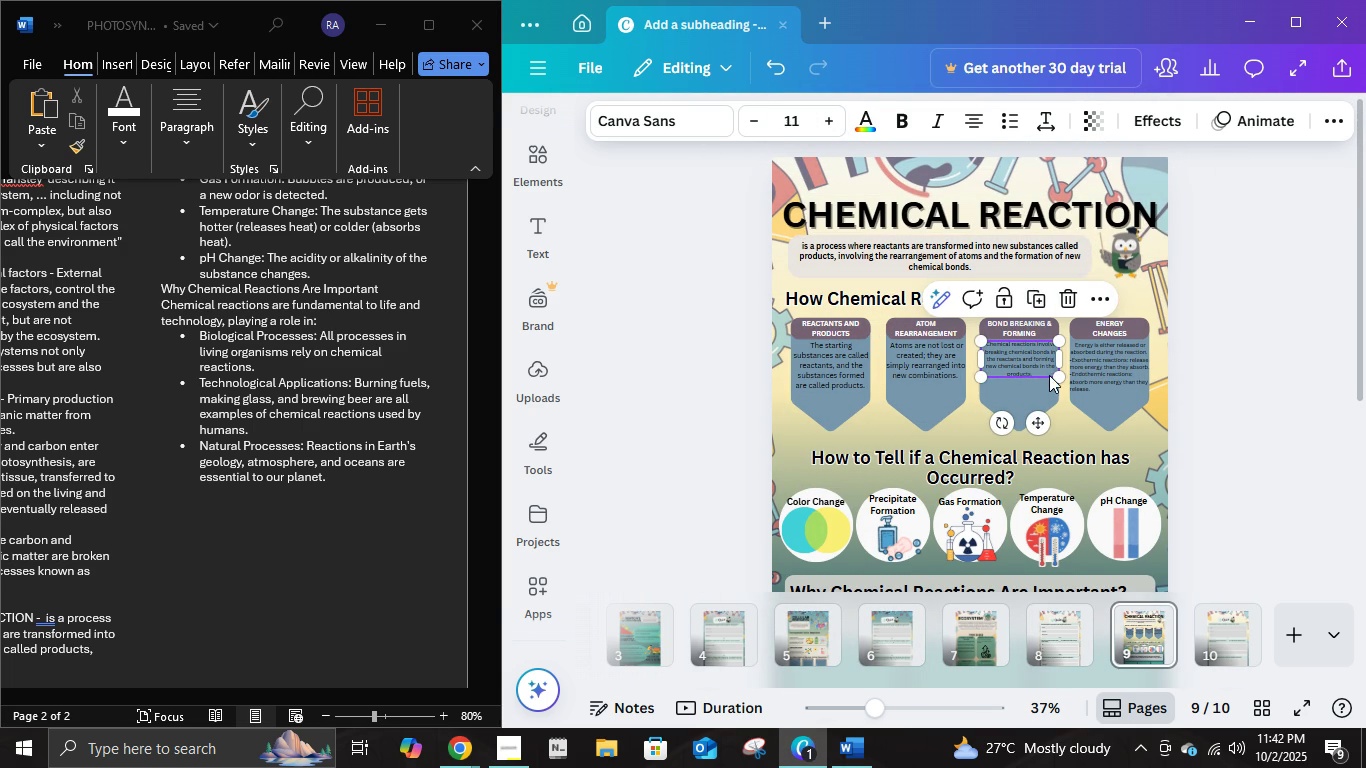 
left_click([1049, 375])
 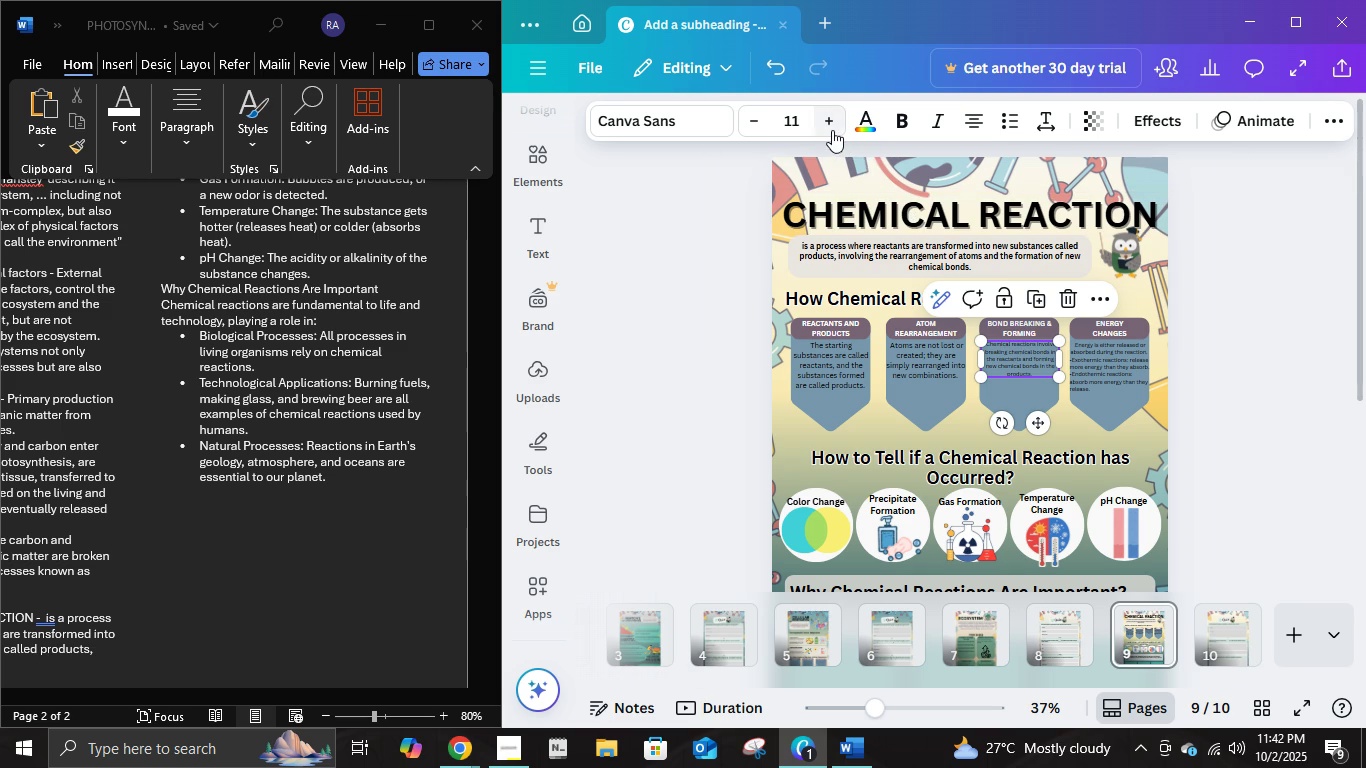 
left_click([829, 129])
 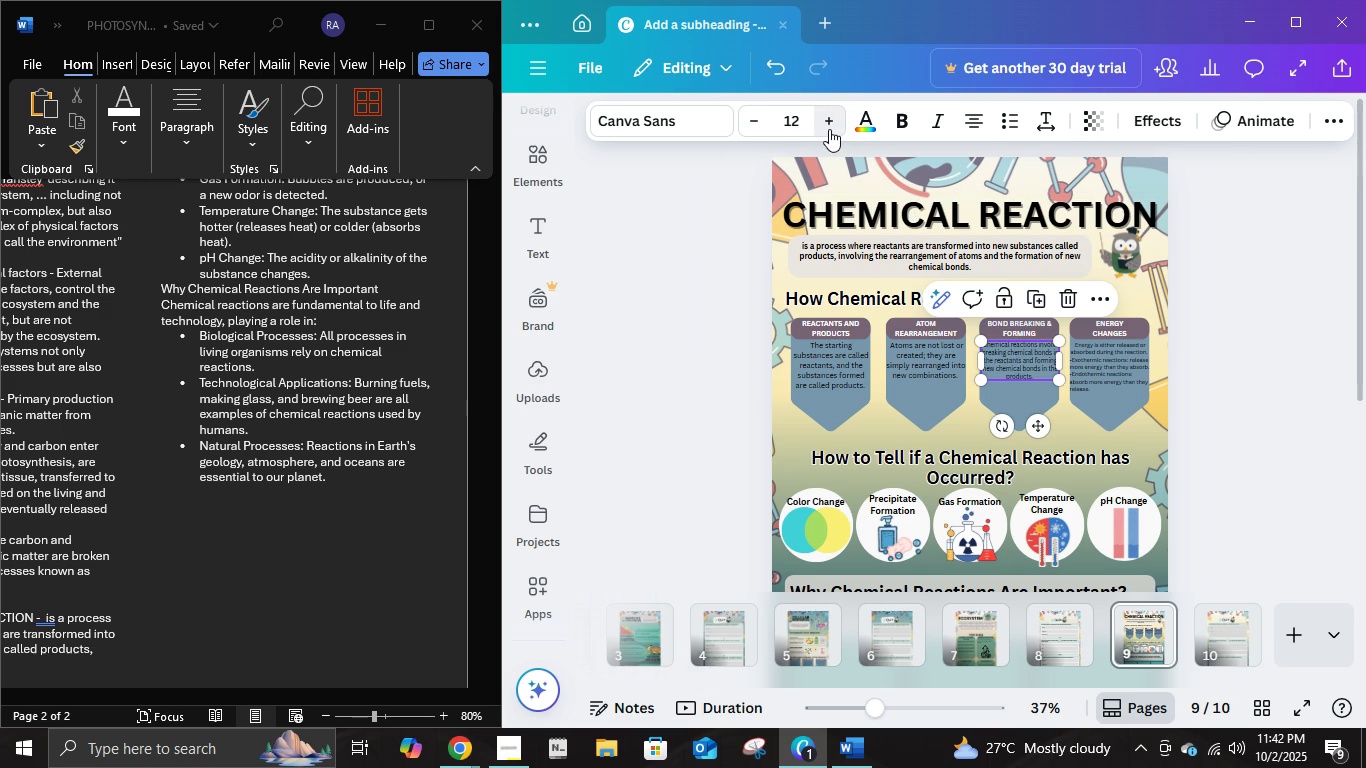 
double_click([829, 129])
 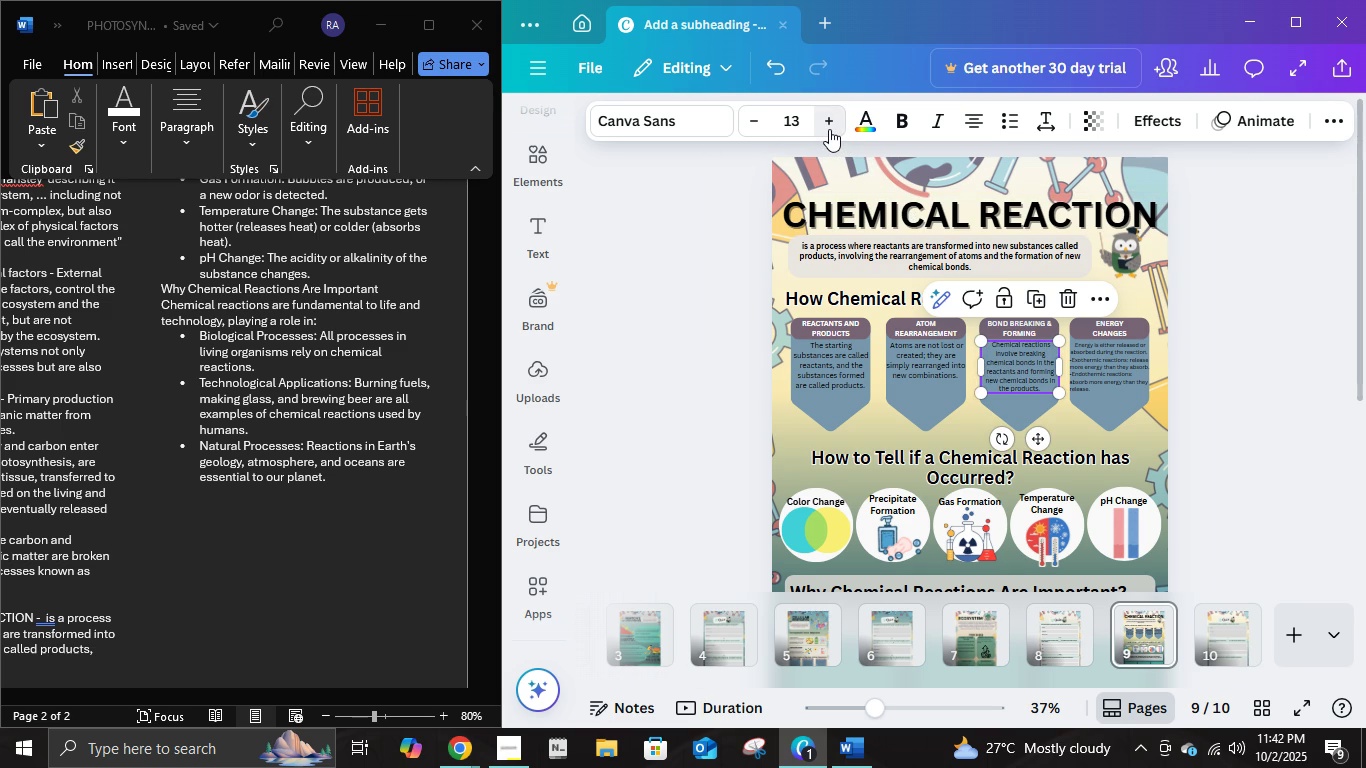 
left_click([829, 129])
 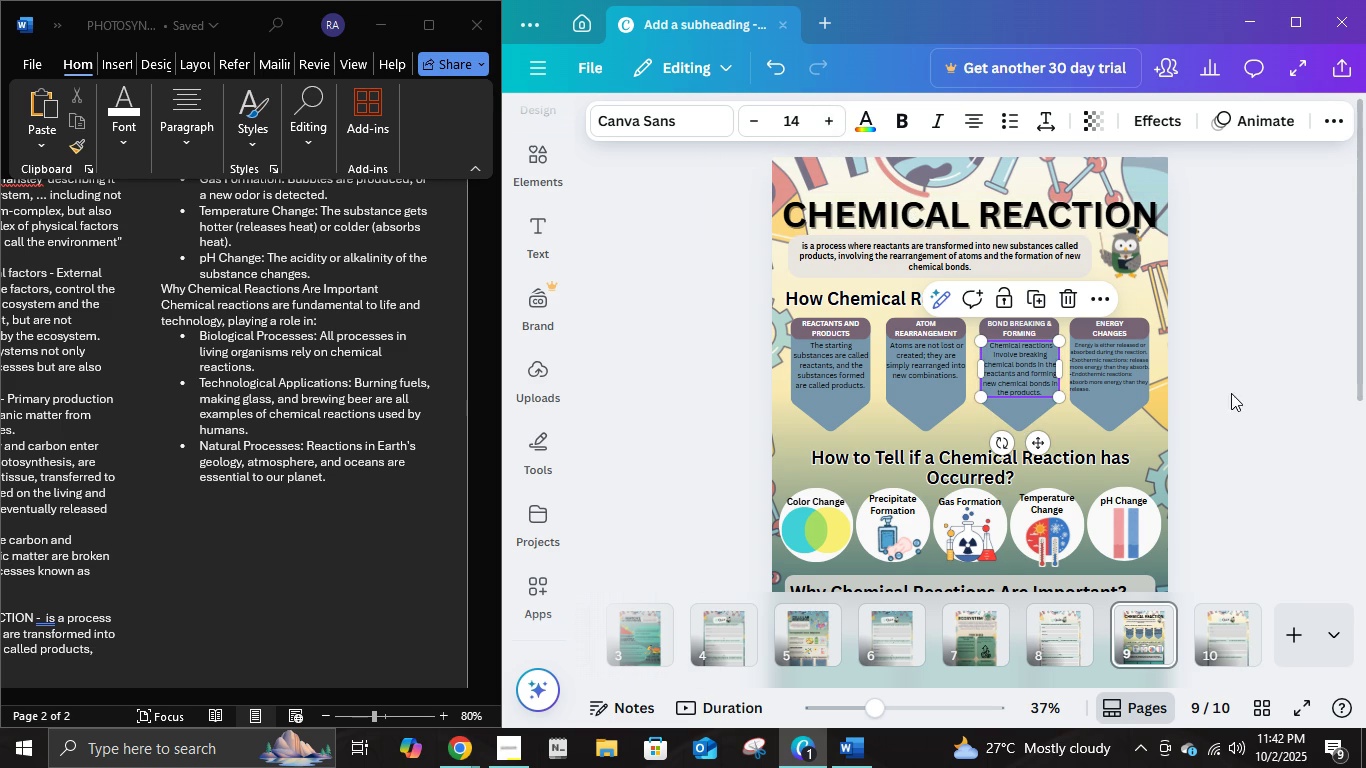 
left_click([1231, 393])
 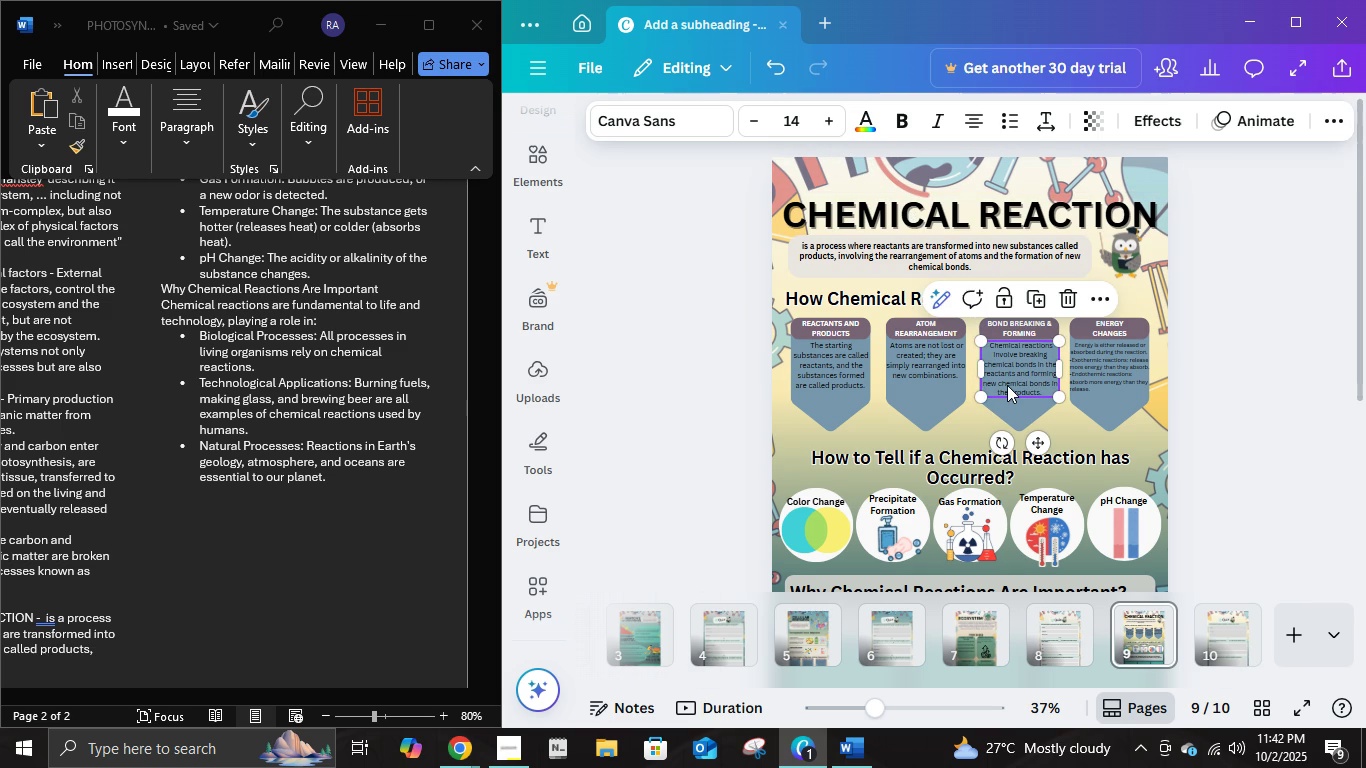 
left_click([1007, 385])
 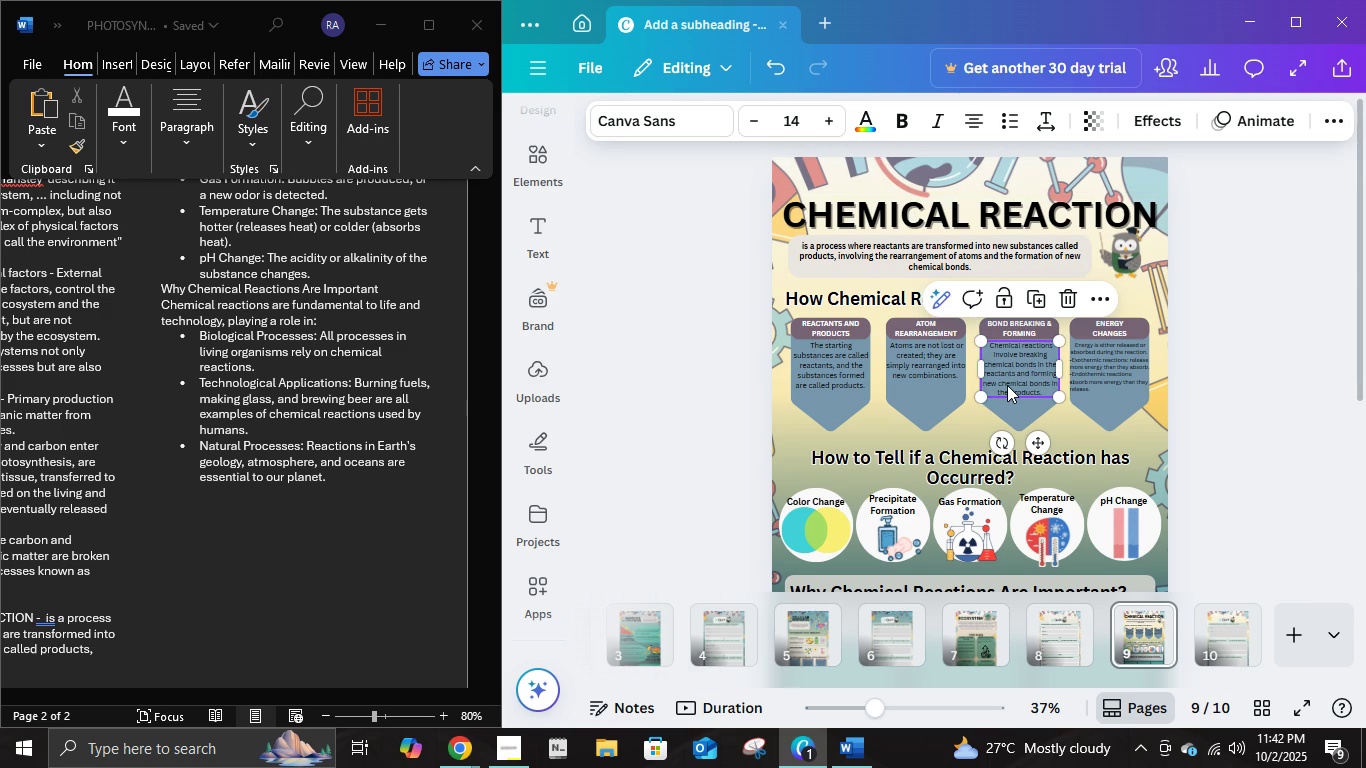 
key(Control+ControlLeft)
 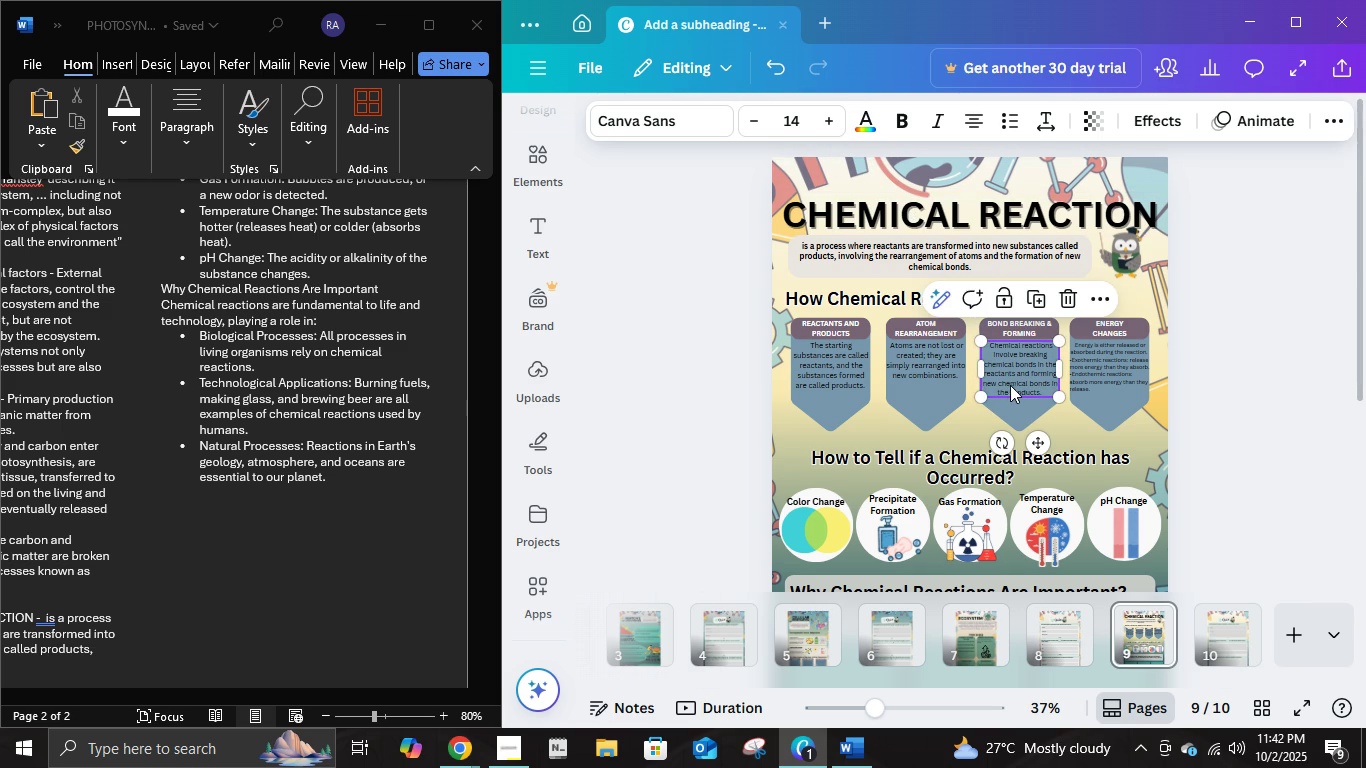 
key(Control+C)
 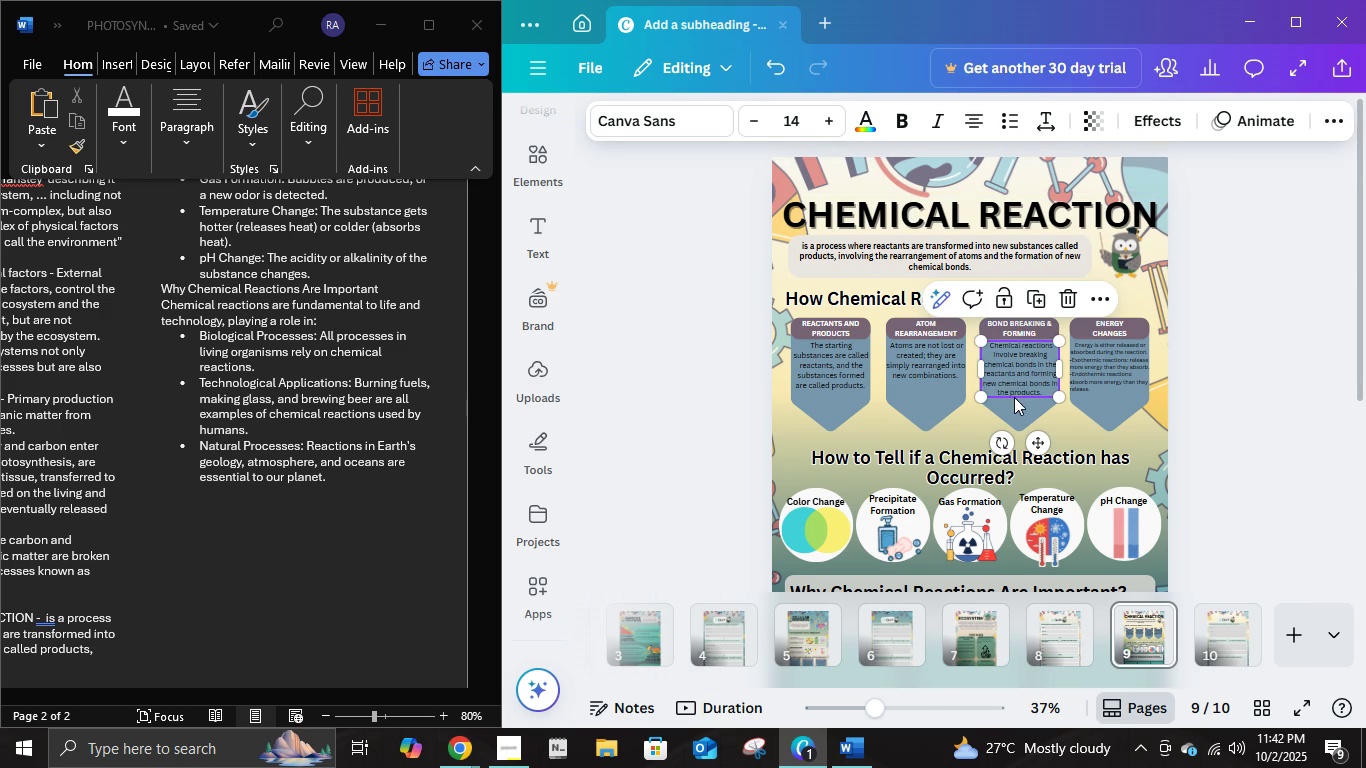 
scroll: coordinate [1014, 397], scroll_direction: down, amount: 4.0